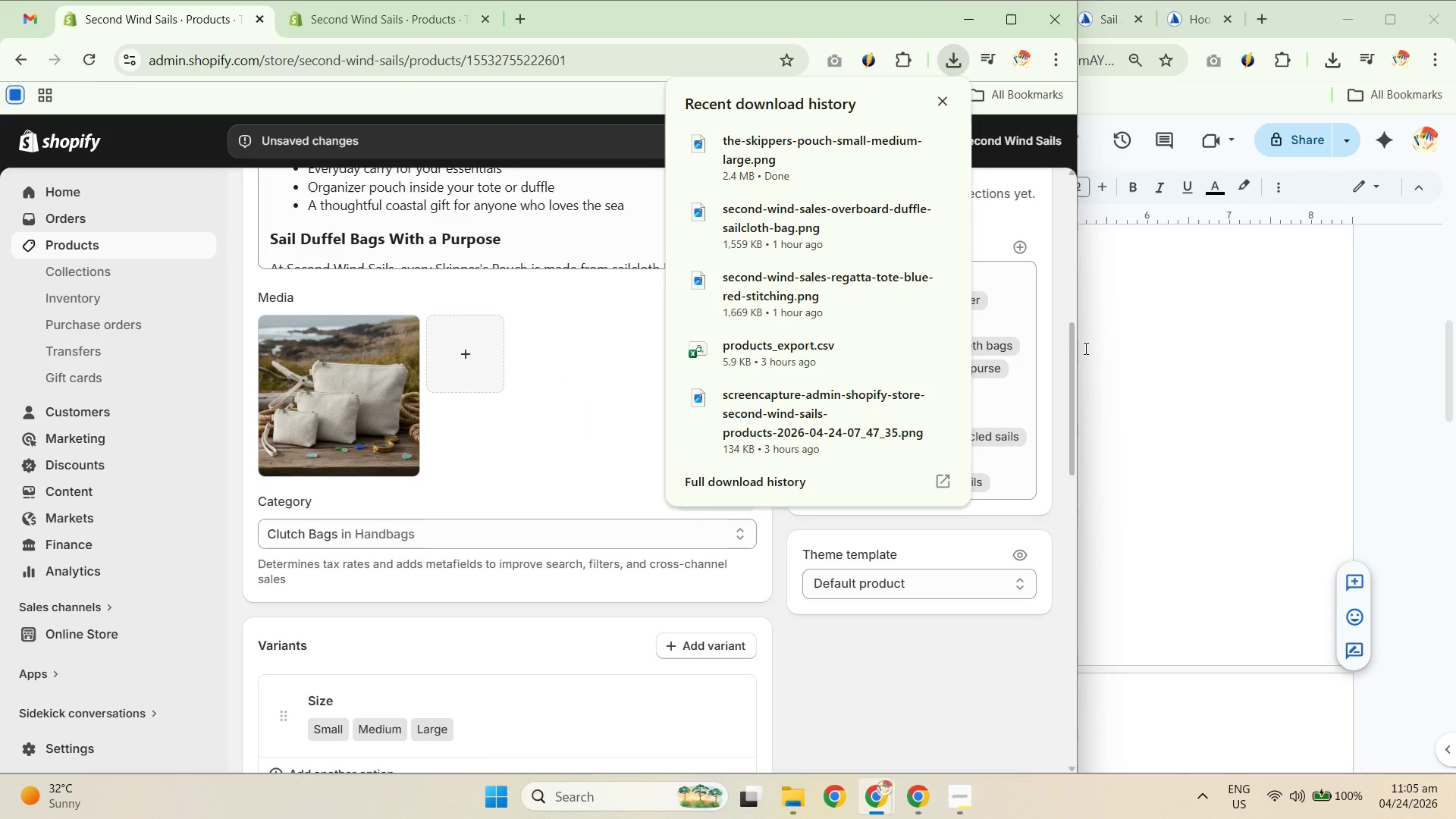 
left_click_drag(start_coordinate=[1081, 342], to_coordinate=[1247, 347])
 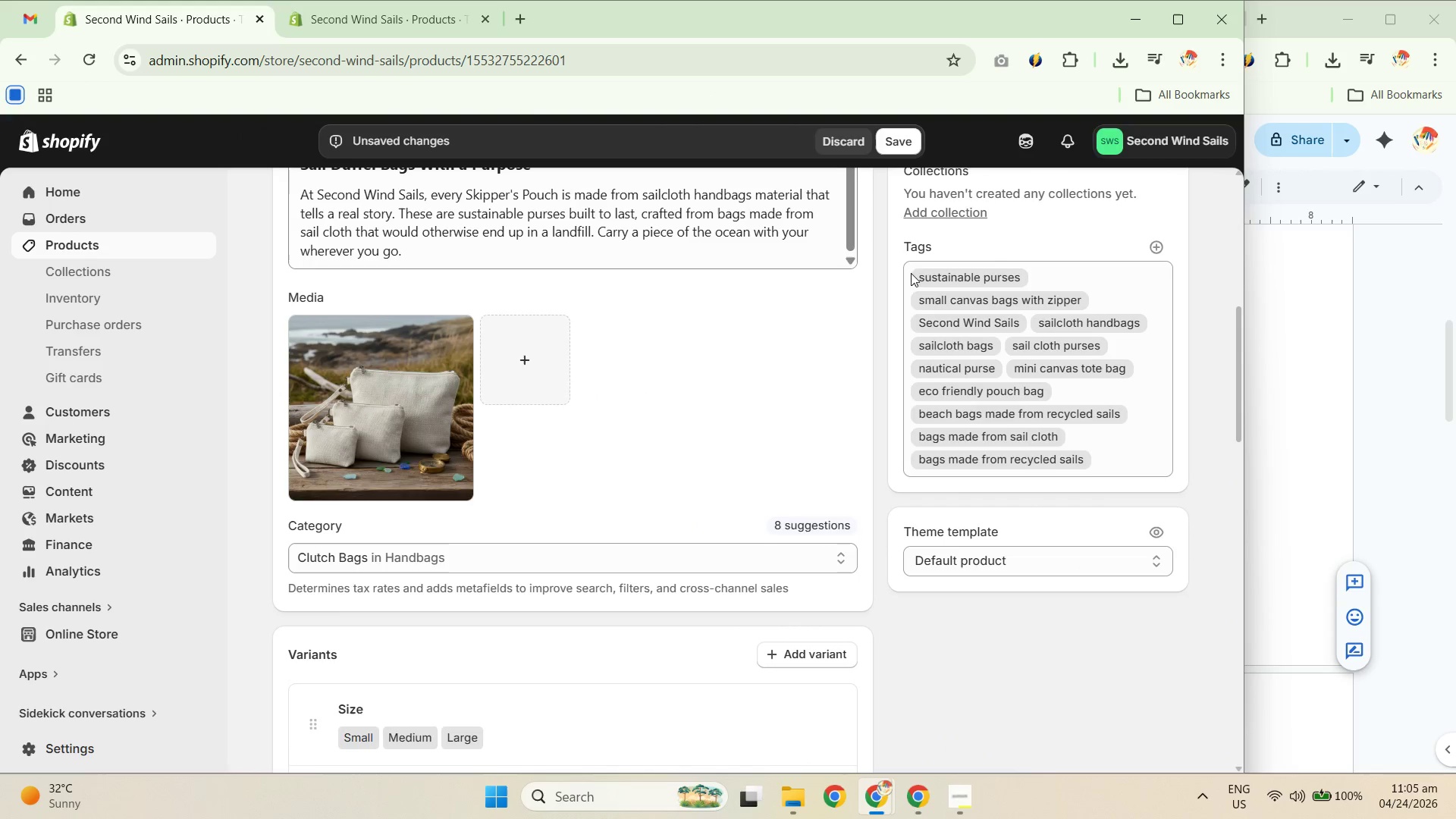 
left_click([380, 431])
 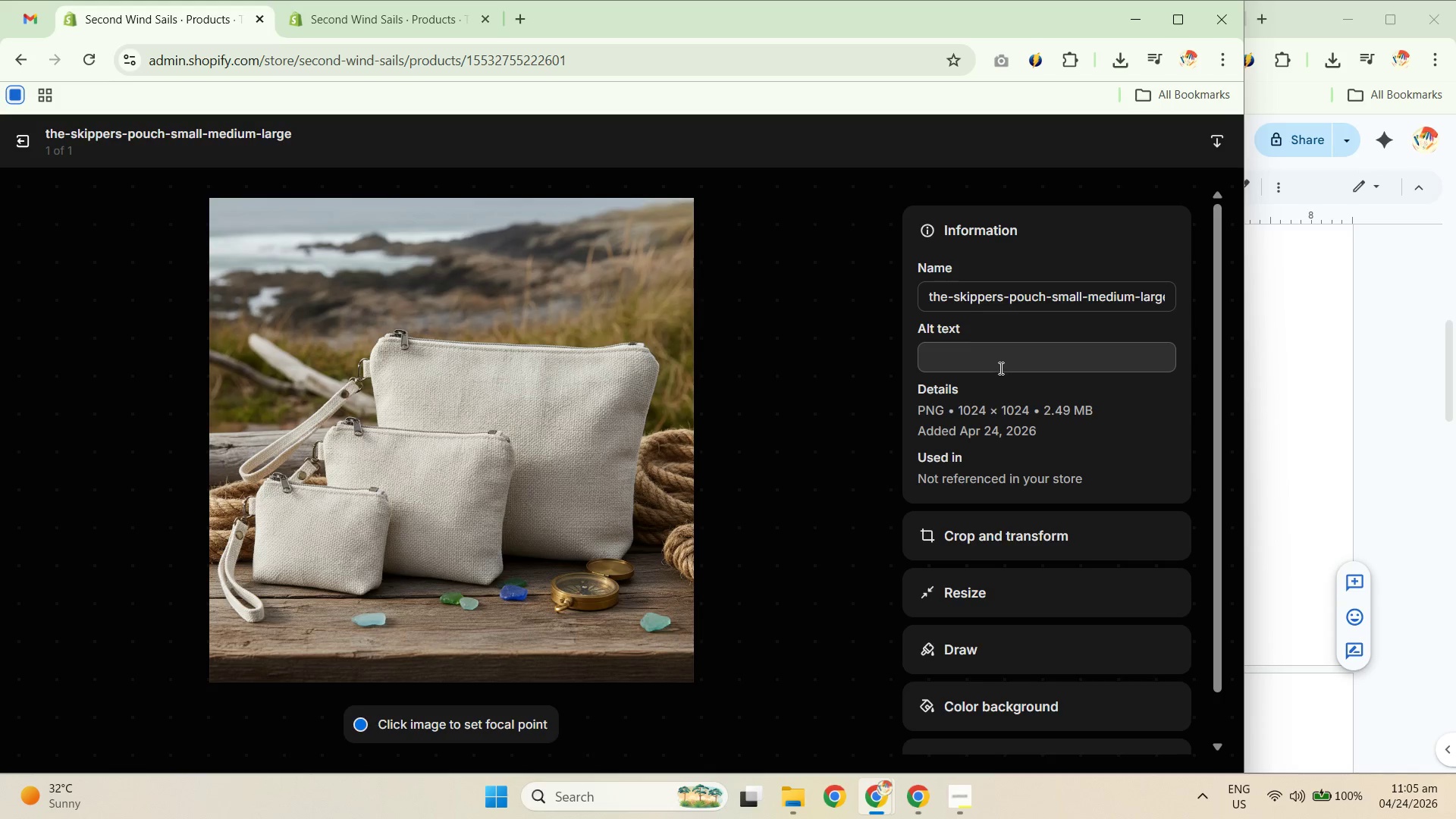 
wait(19.38)
 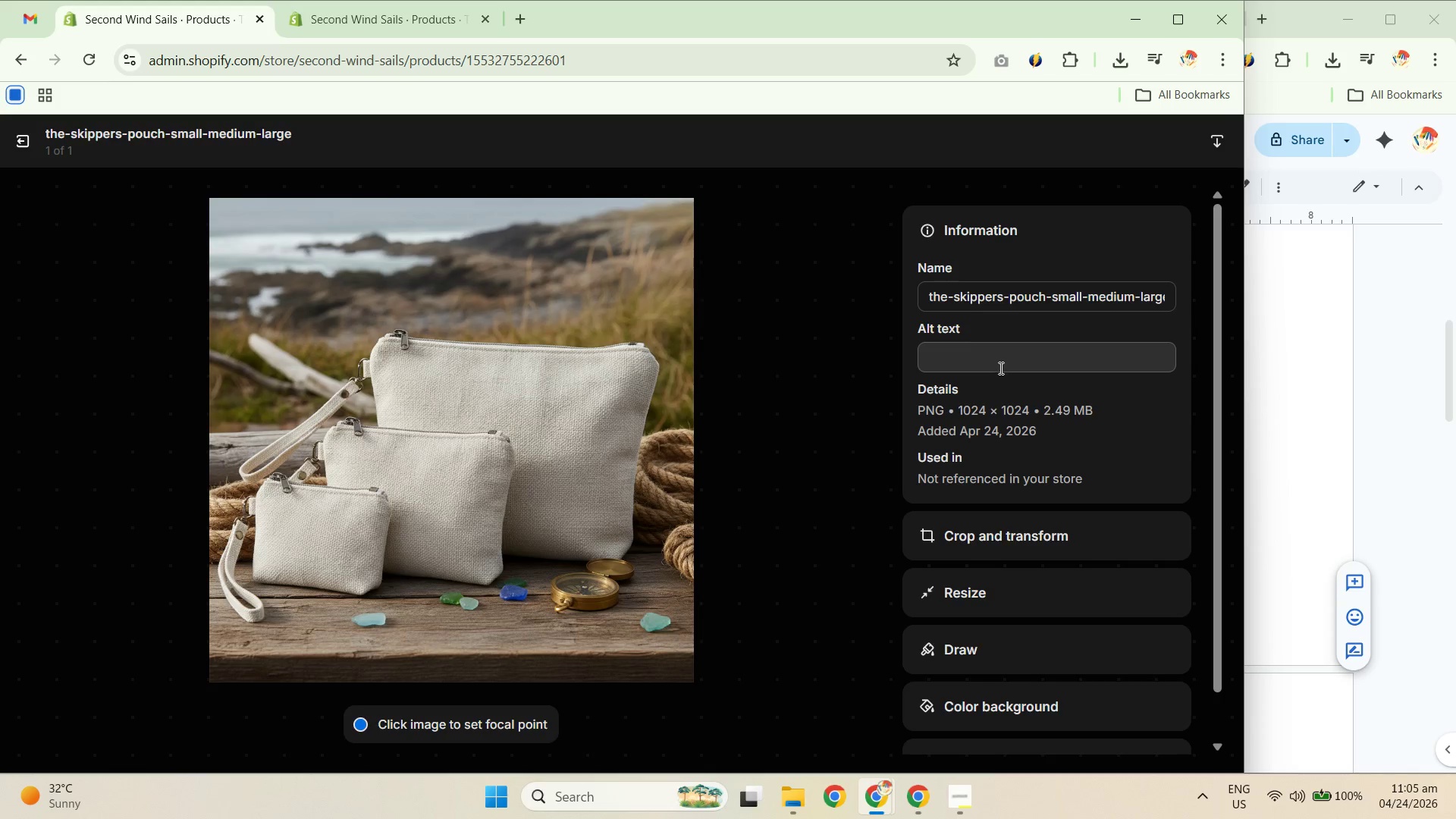 
type(kjkj)
key(Backspace)
key(Backspace)
key(Backspace)
key(Backspace)
 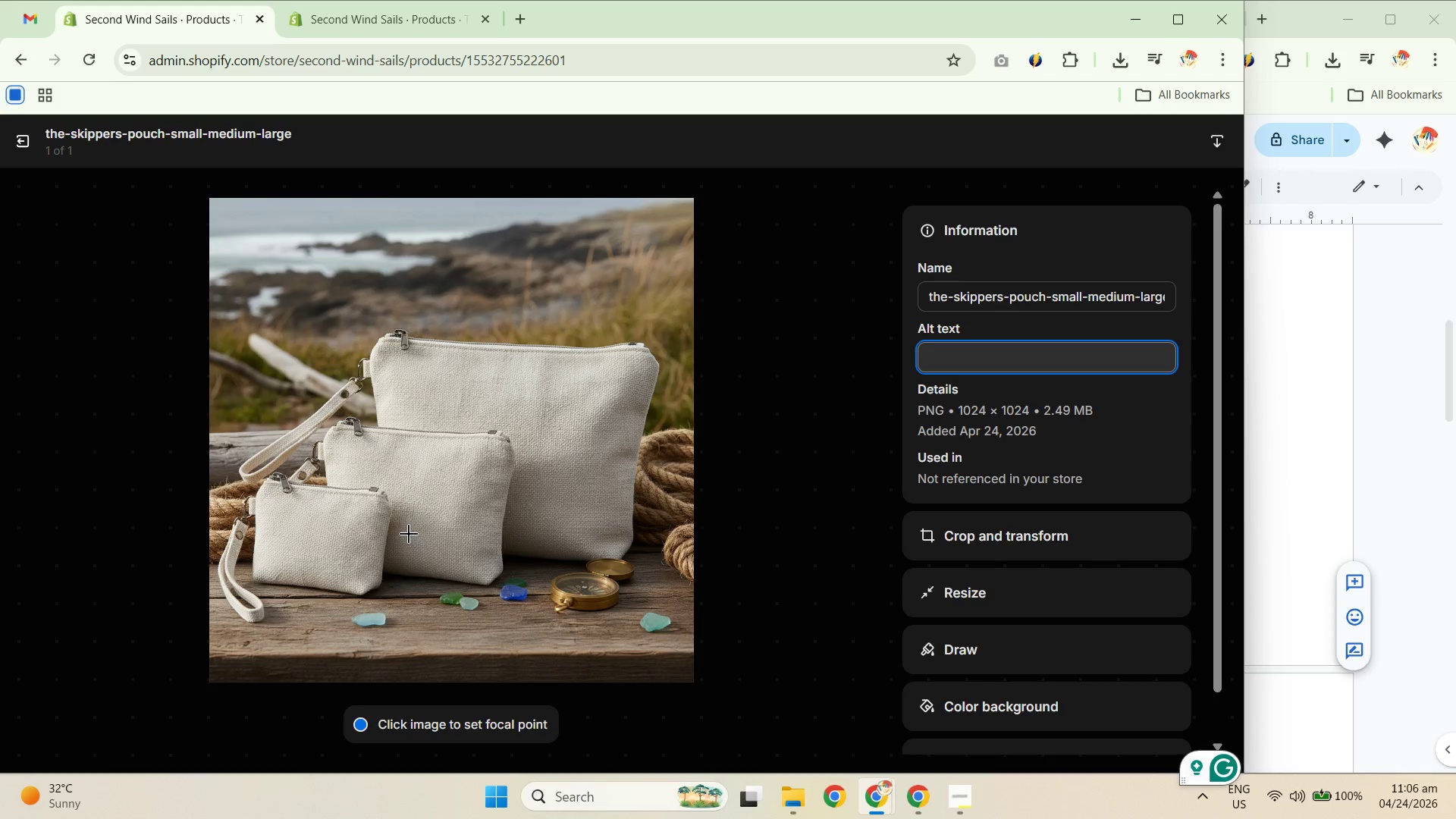 
wait(44.47)
 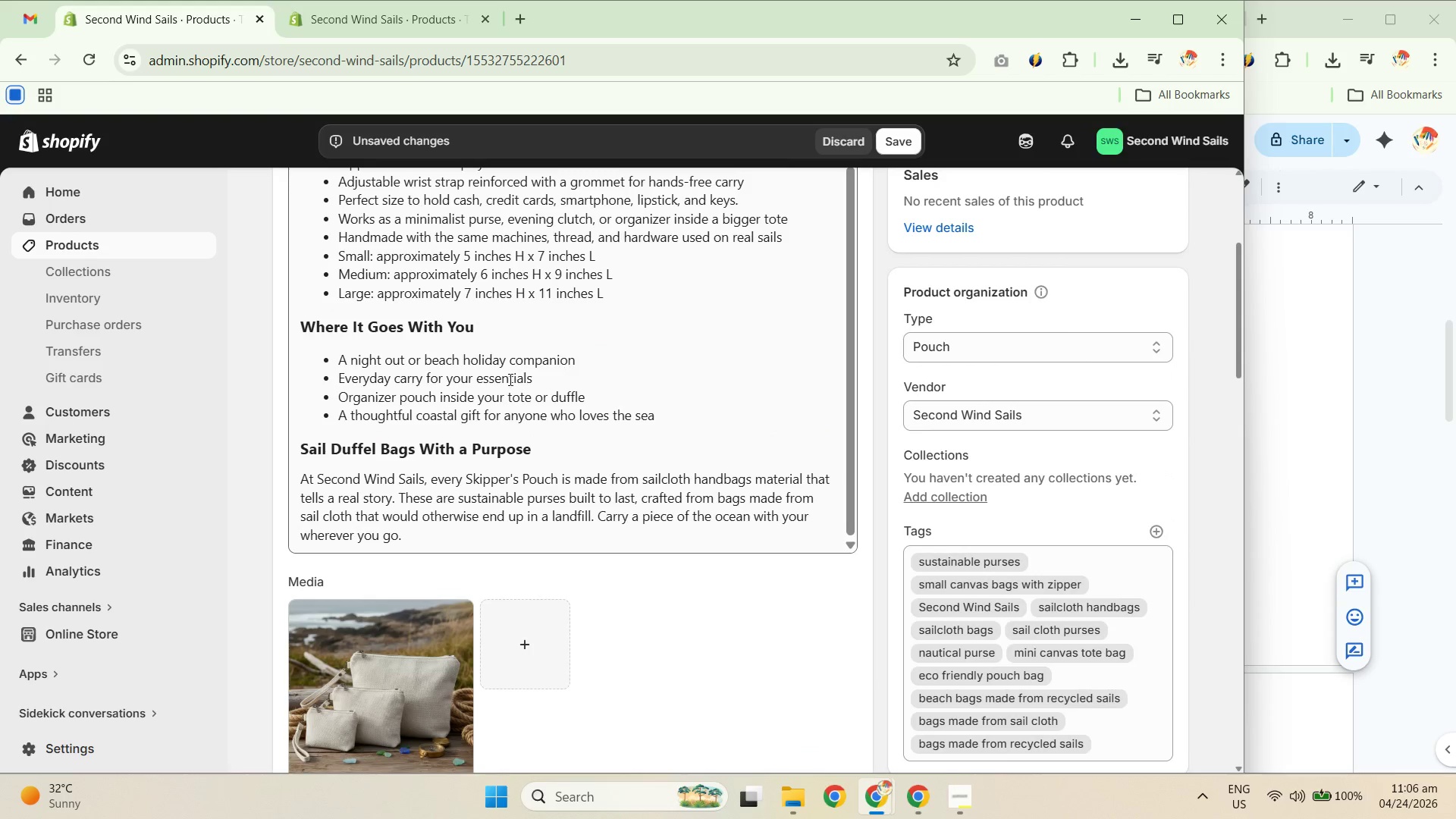 
left_click([493, 380])
 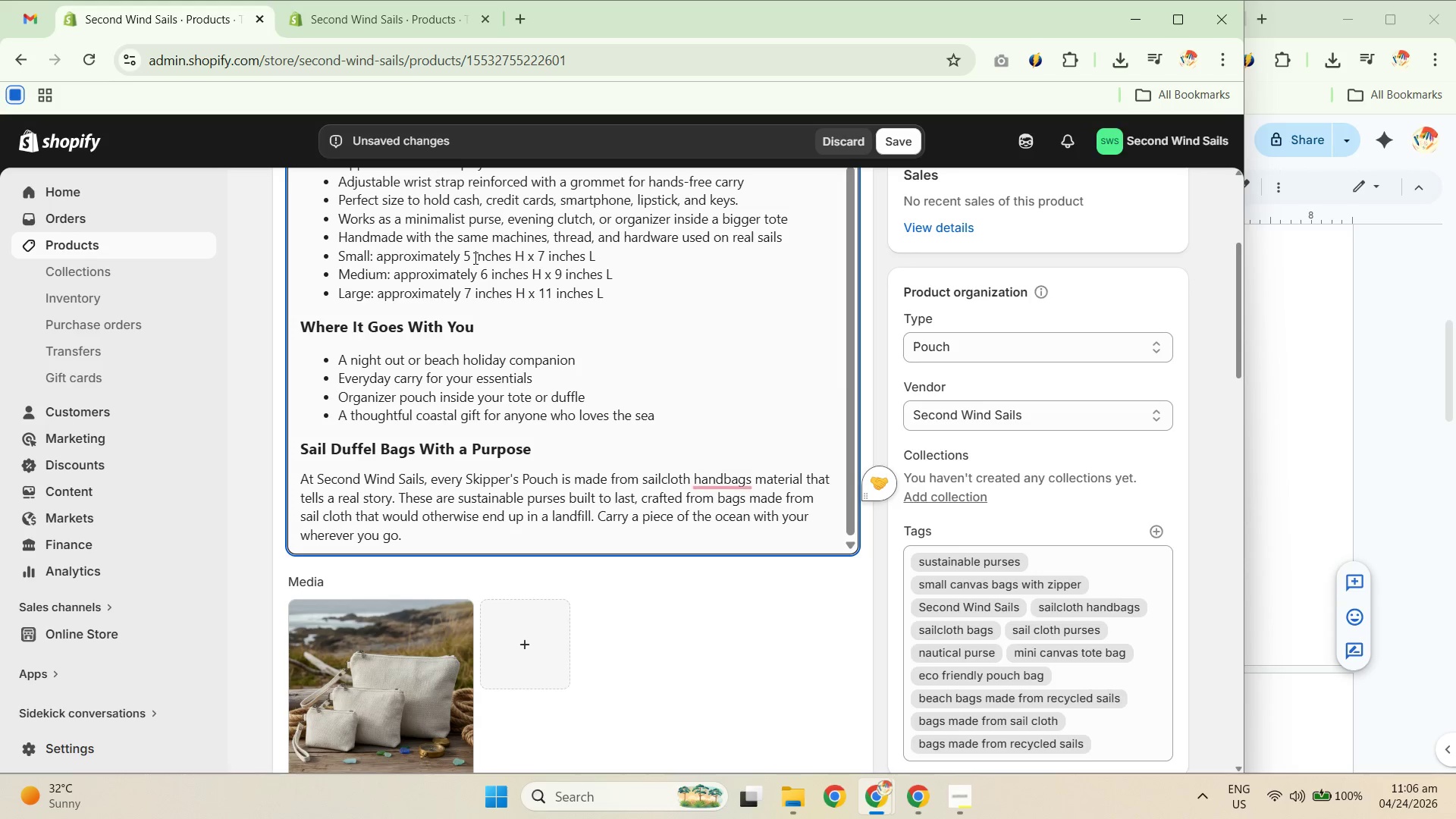 
scroll: coordinate [574, 388], scroll_direction: up, amount: 3.0
 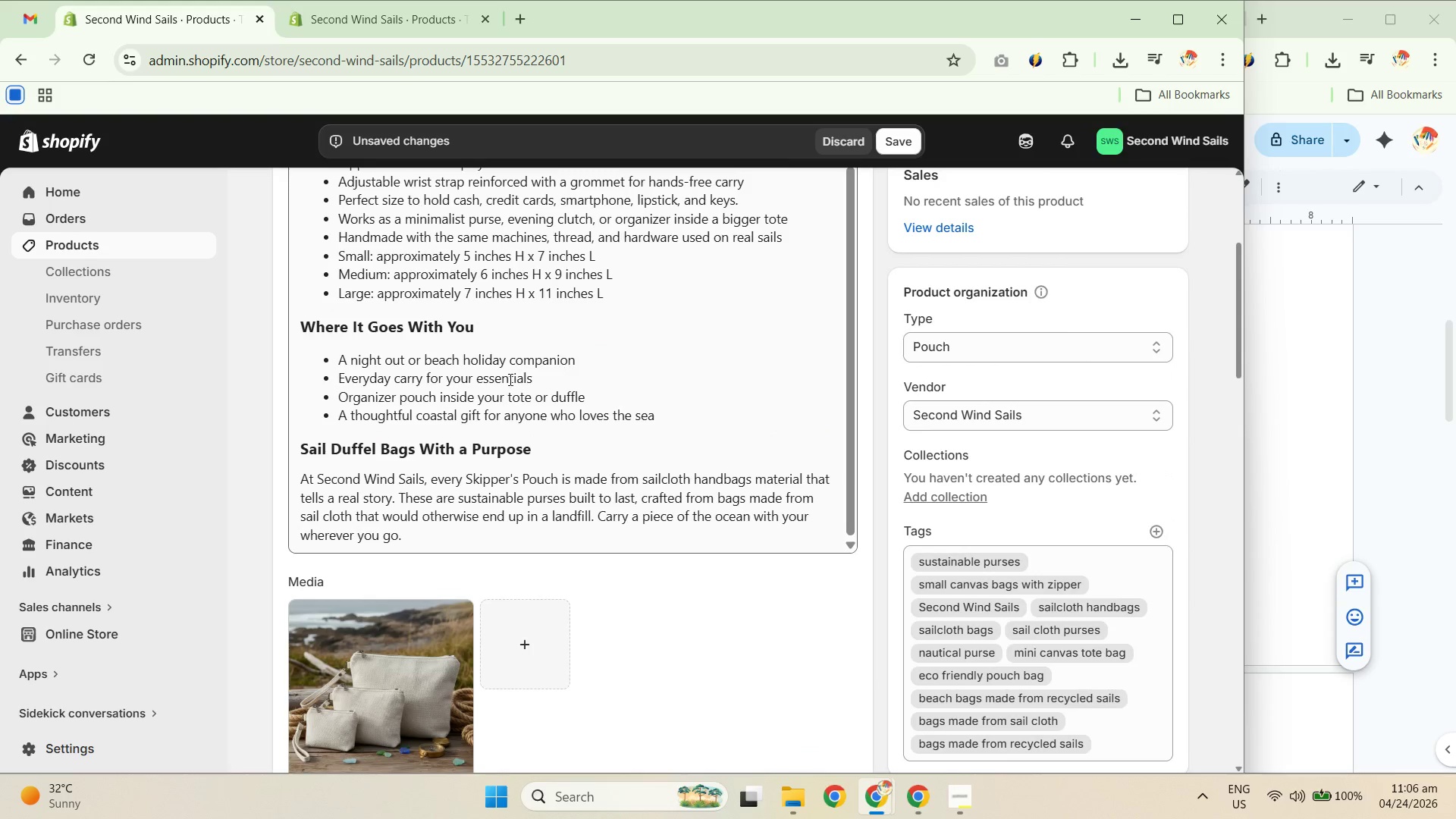 
left_click_drag(start_coordinate=[457, 256], to_coordinate=[585, 264])
 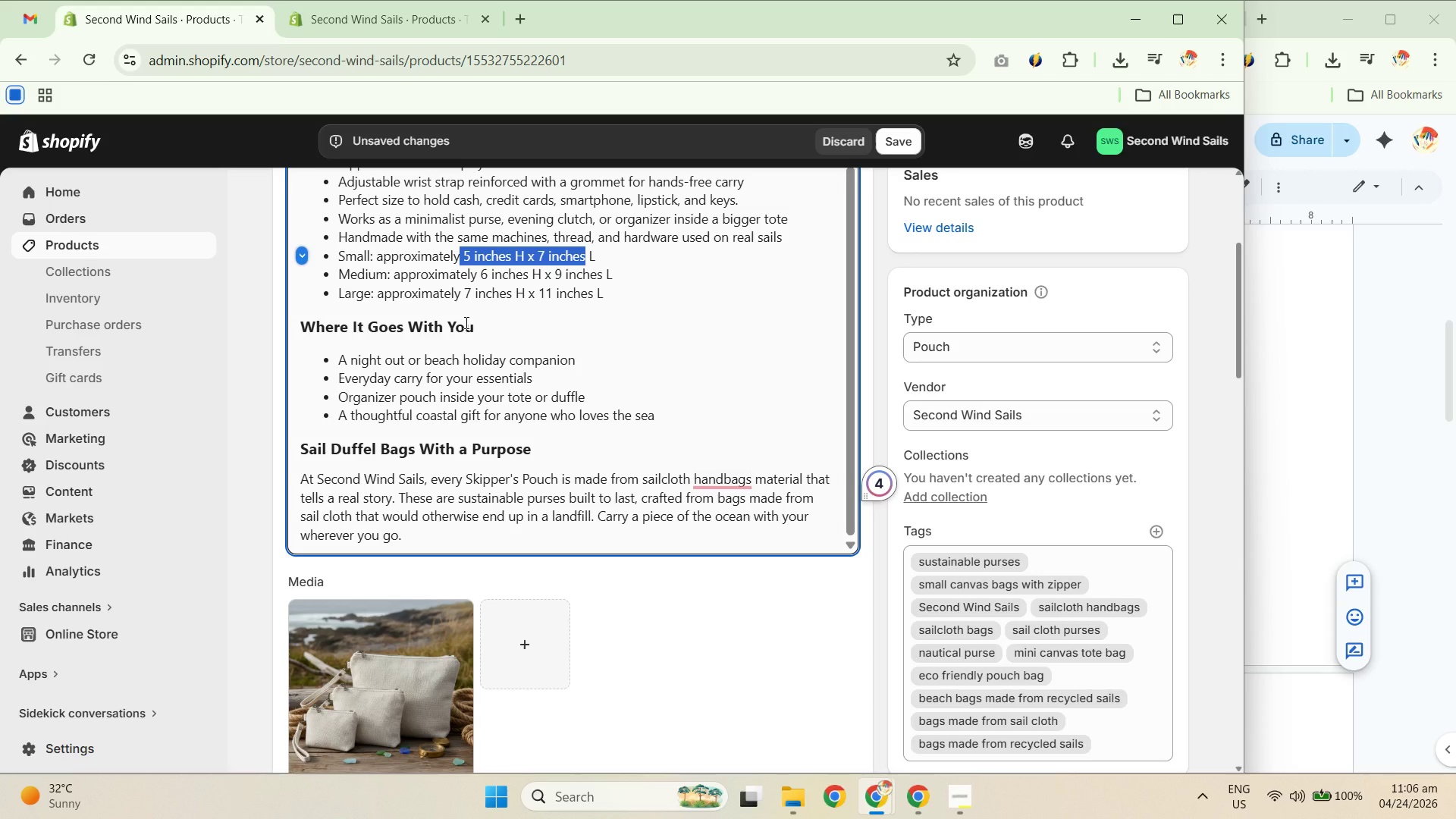 
wait(9.88)
 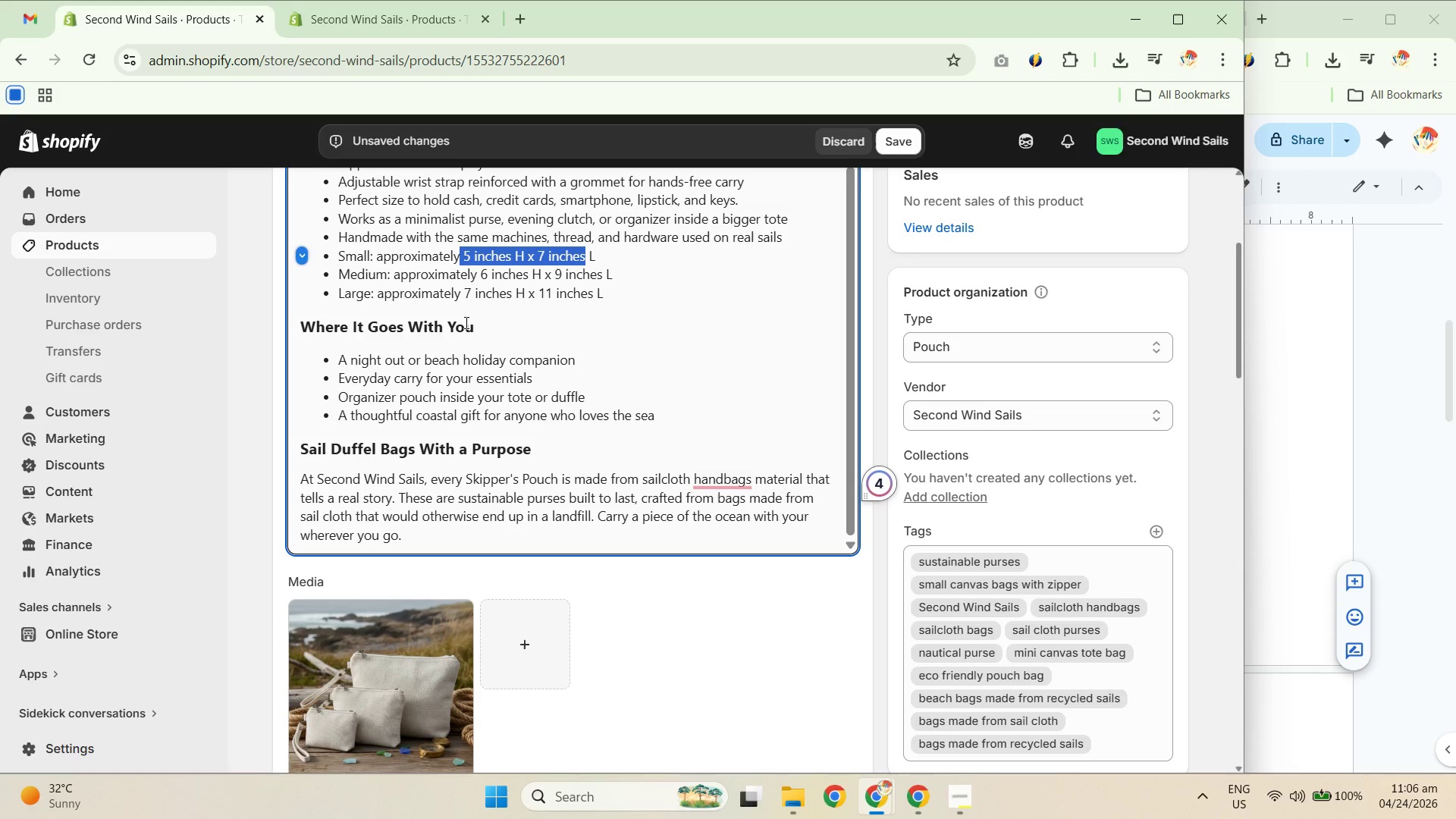 
left_click([1030, 140])
 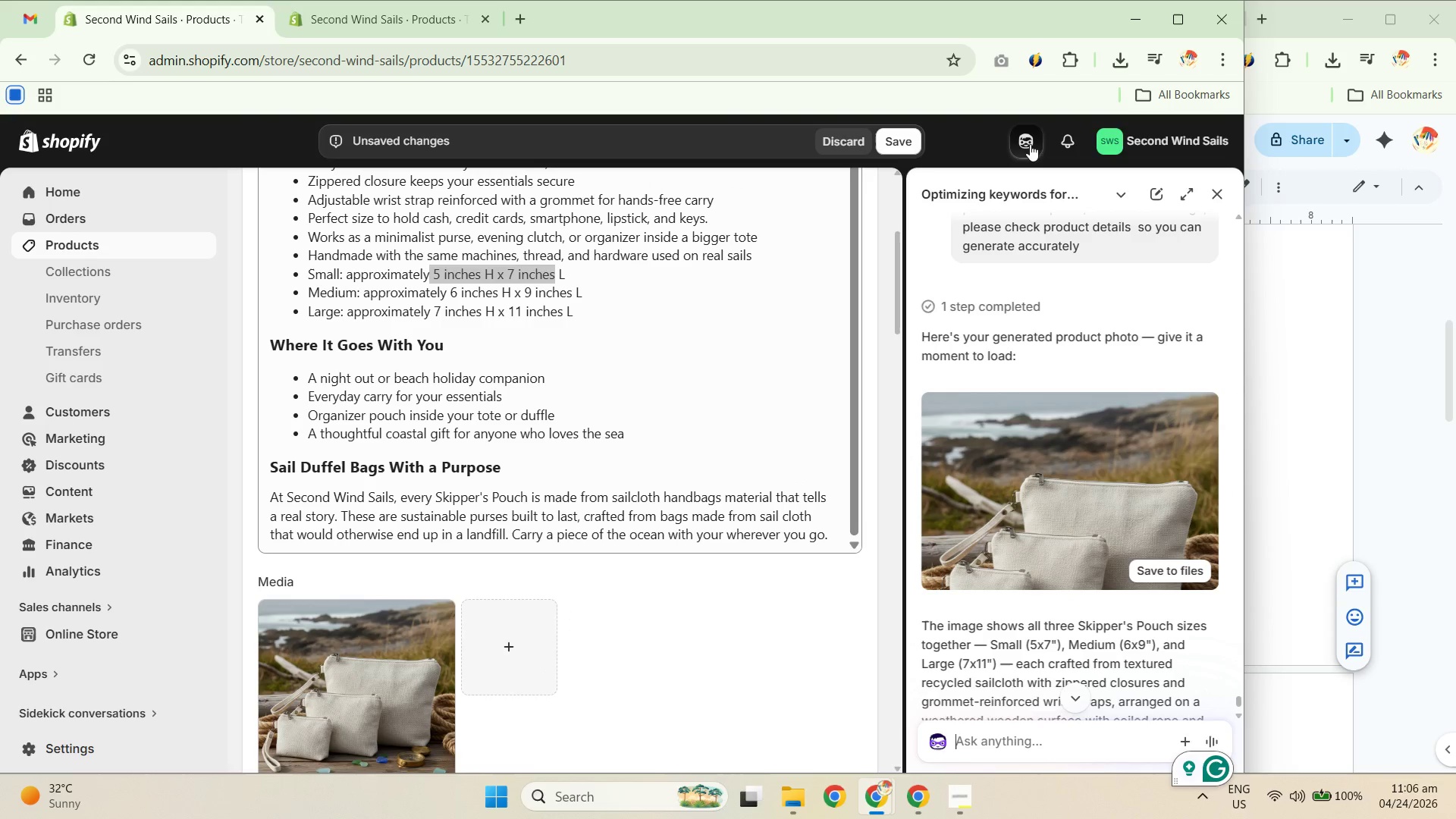 
left_click([1225, 193])
 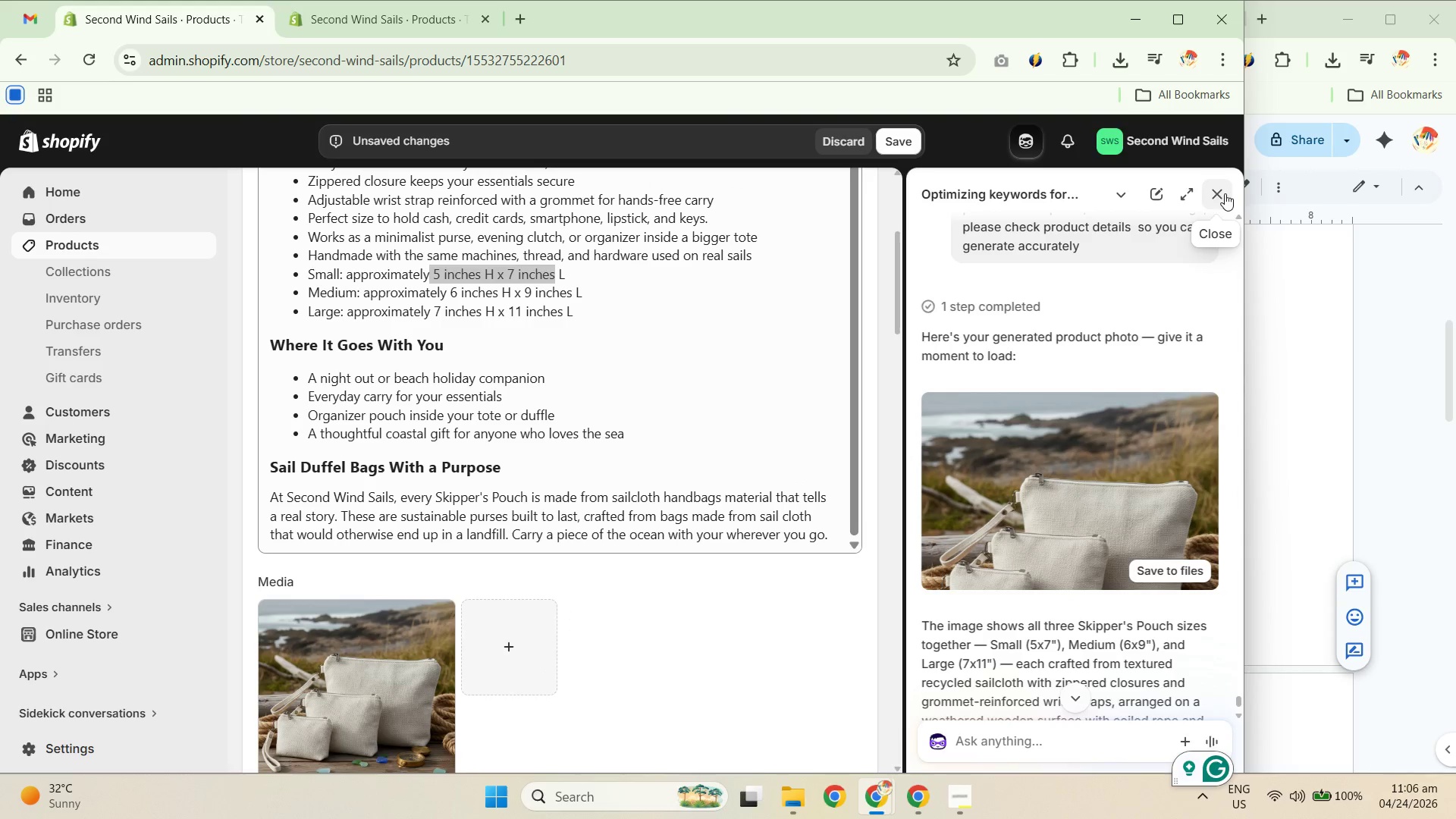 
scroll: coordinate [1218, 198], scroll_direction: up, amount: 1.0
 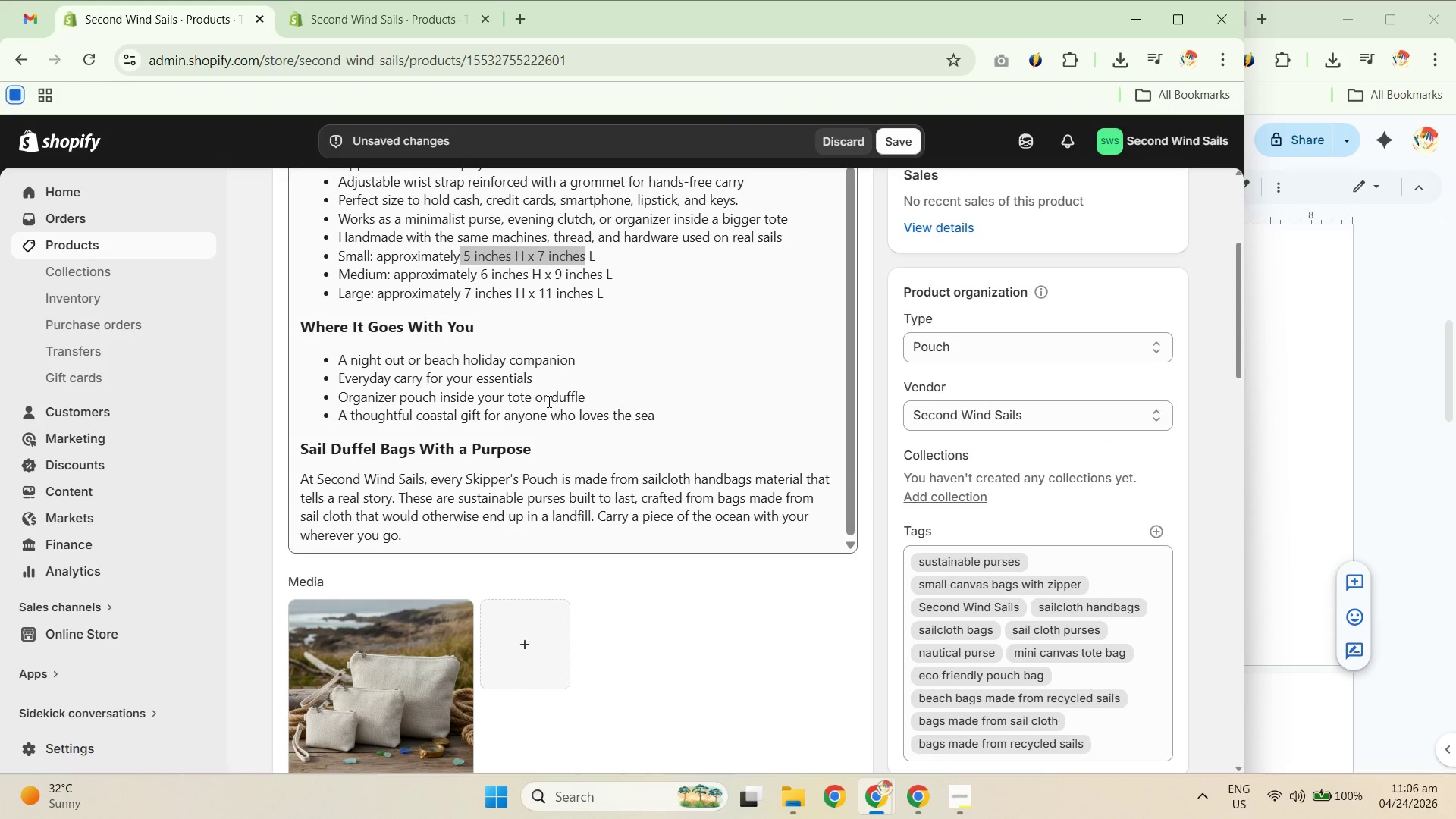 
scroll: coordinate [519, 453], scroll_direction: down, amount: 1.0
 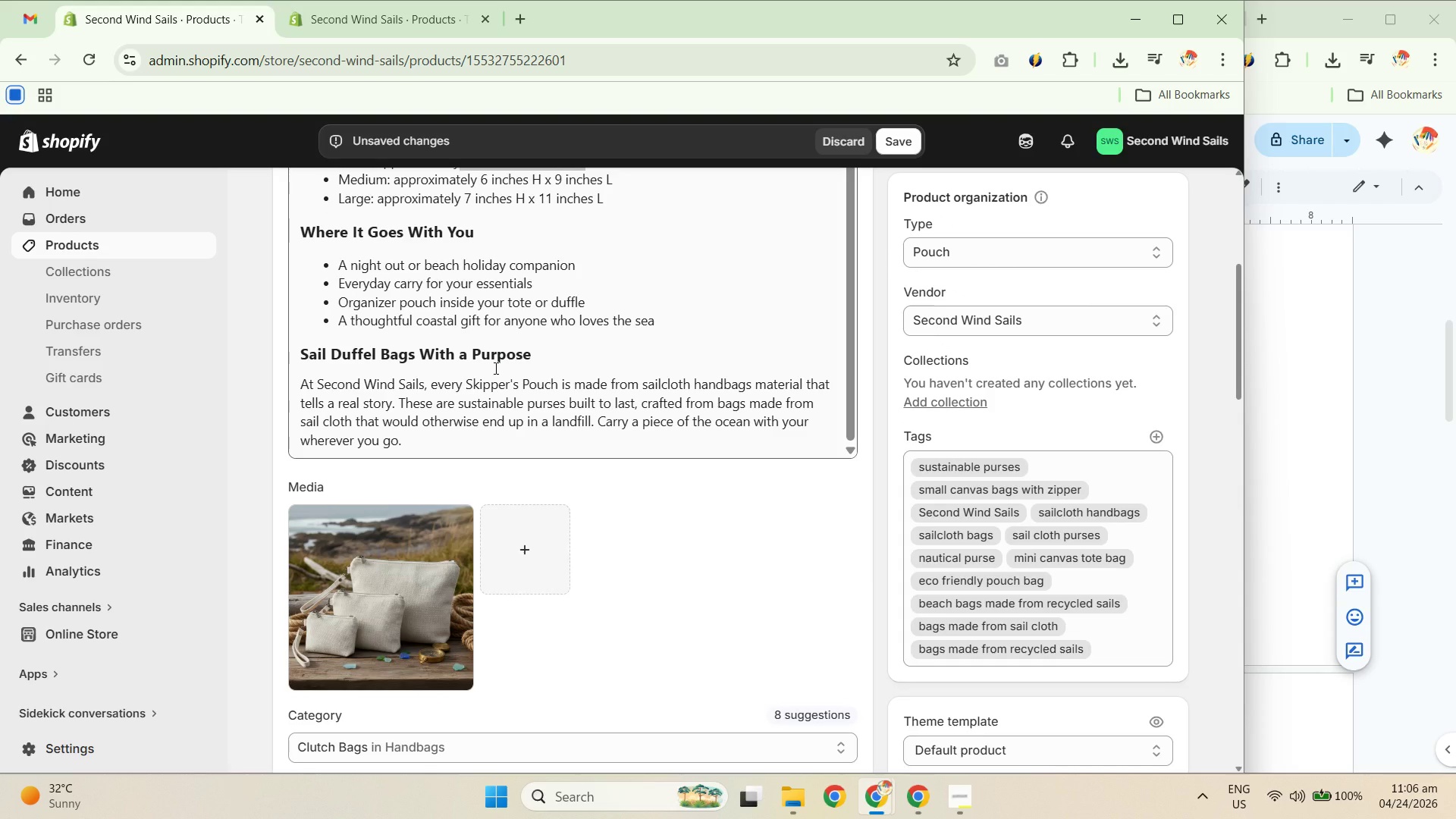 
wait(6.55)
 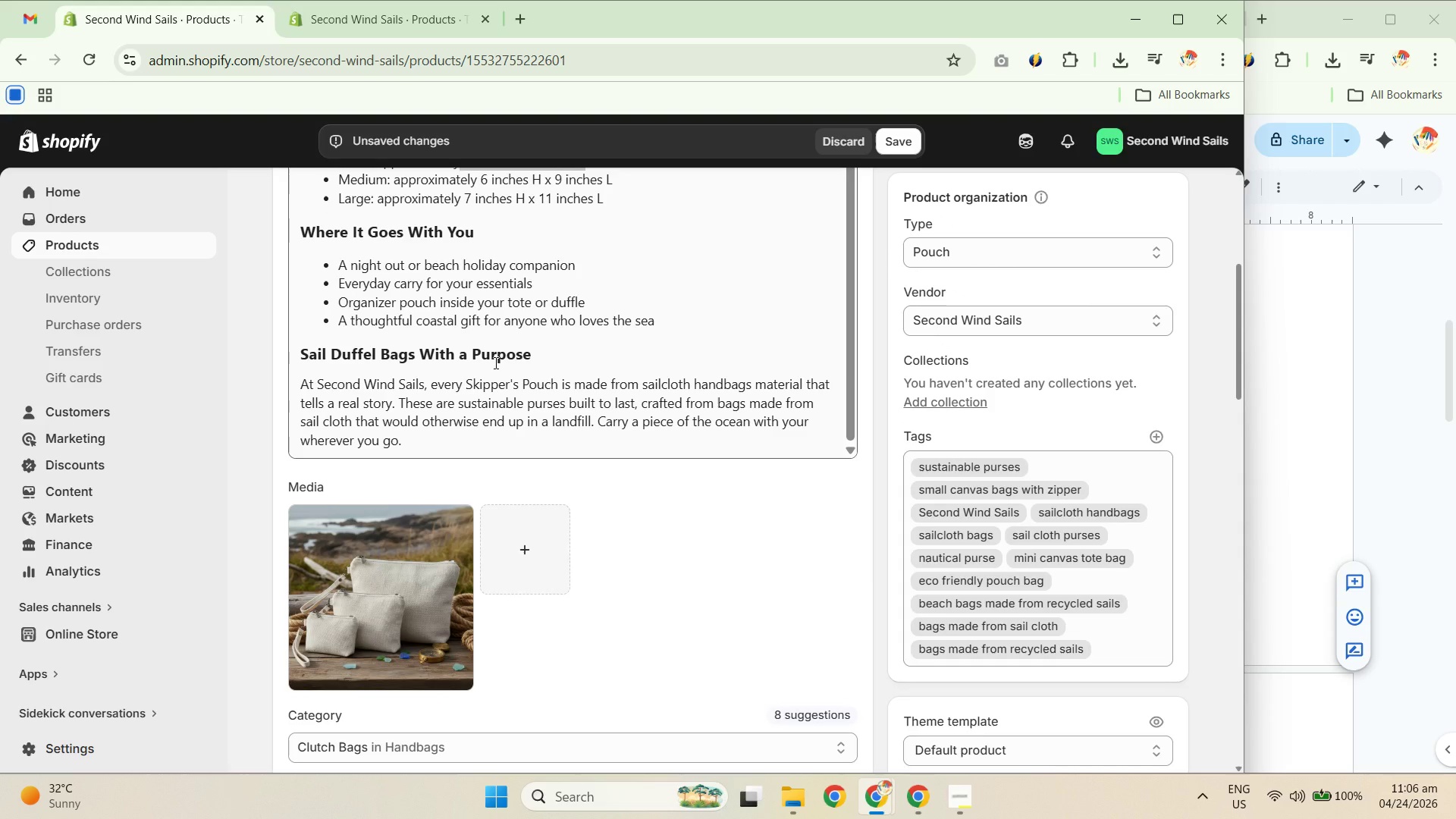 
left_click([406, 623])
 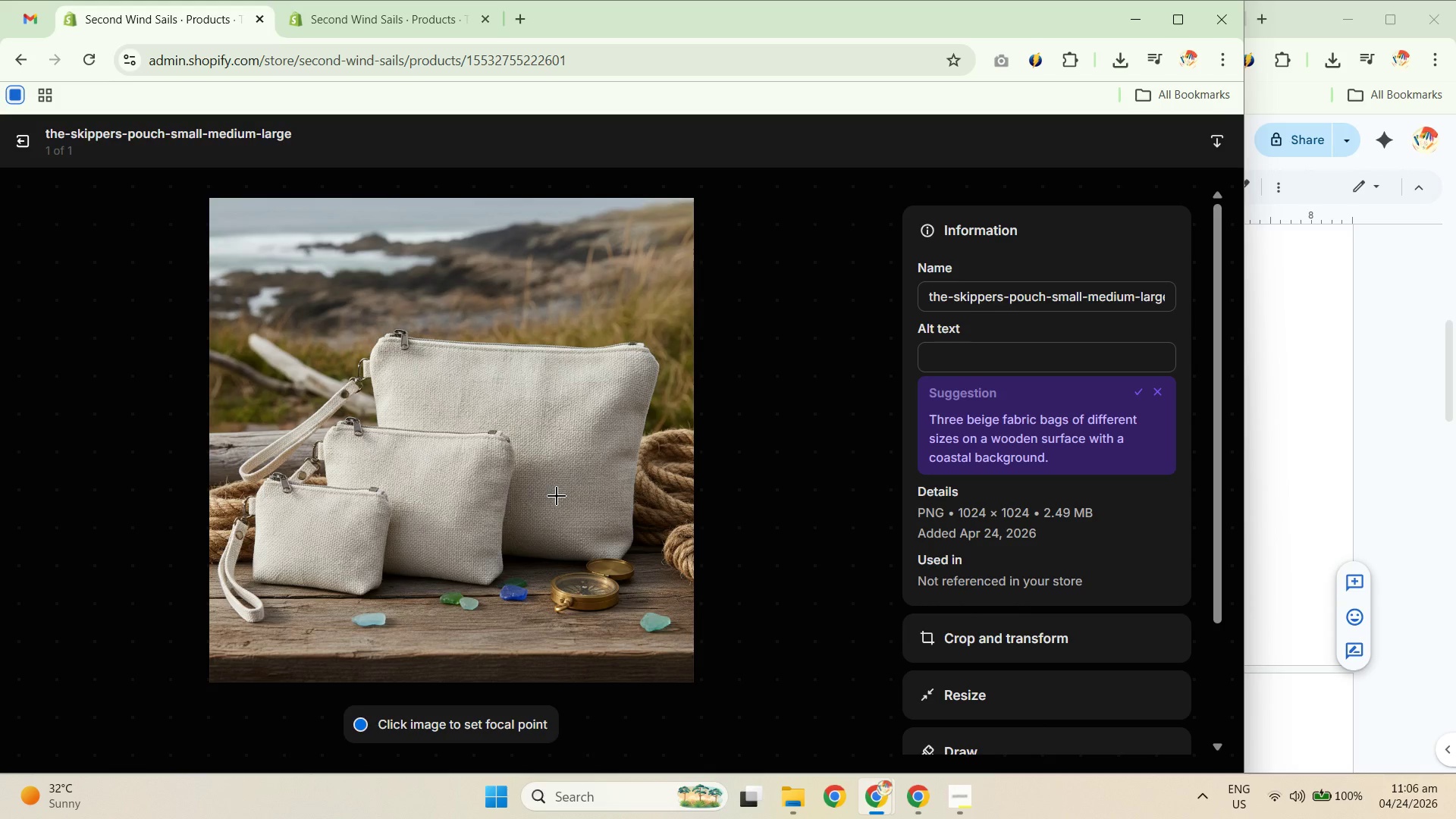 
wait(15.84)
 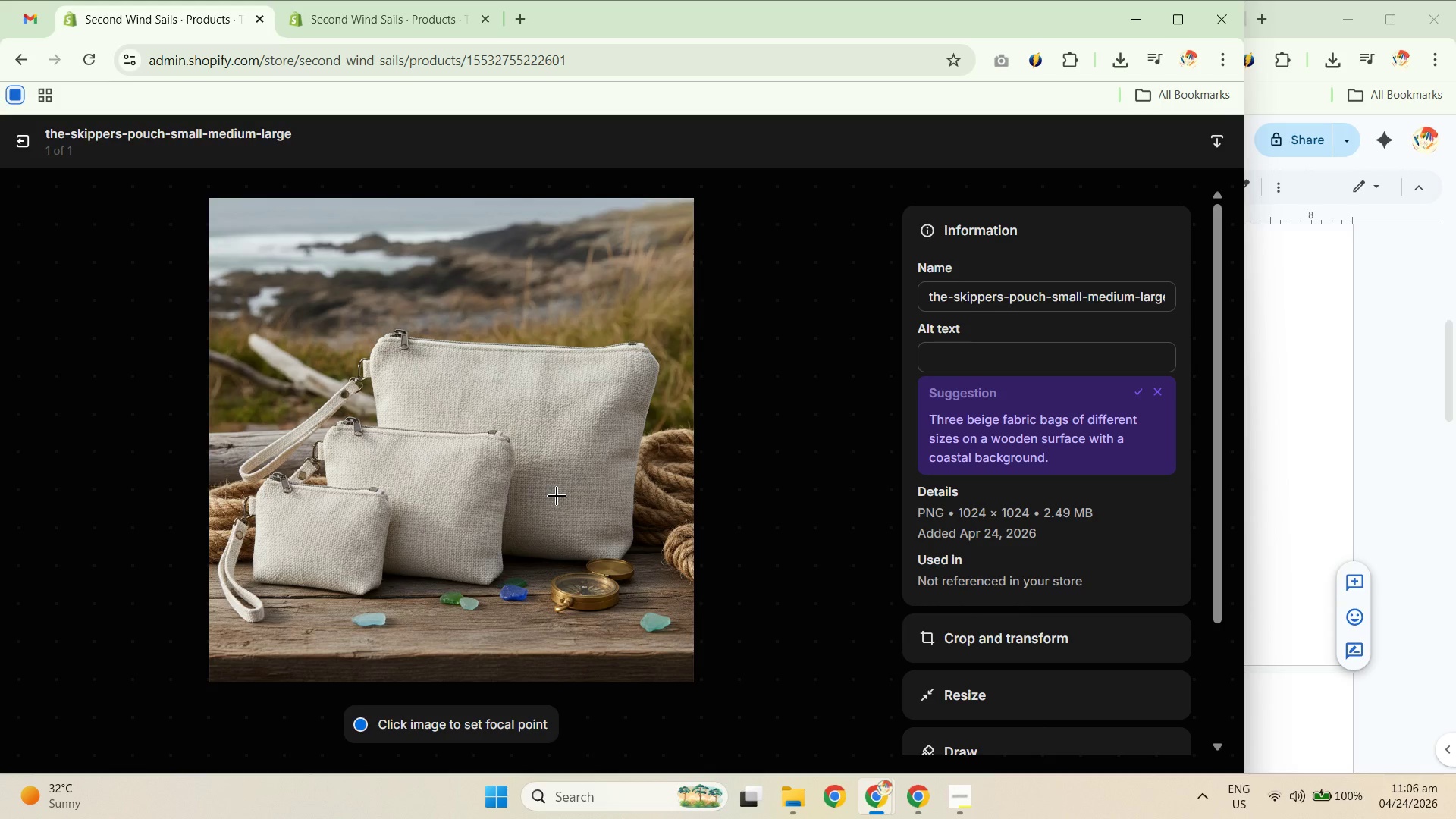 
left_click([23, 133])
 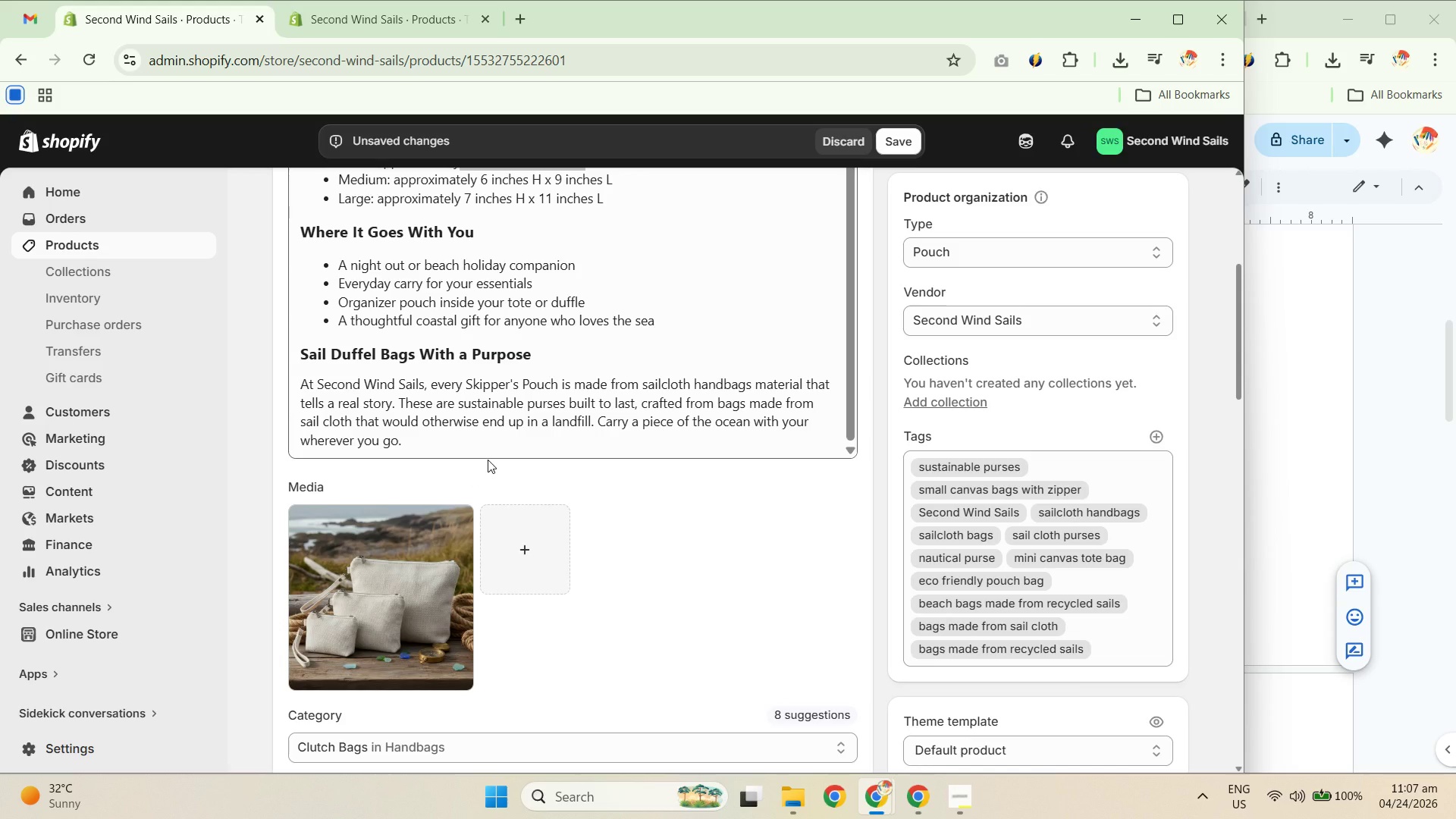 
wait(8.83)
 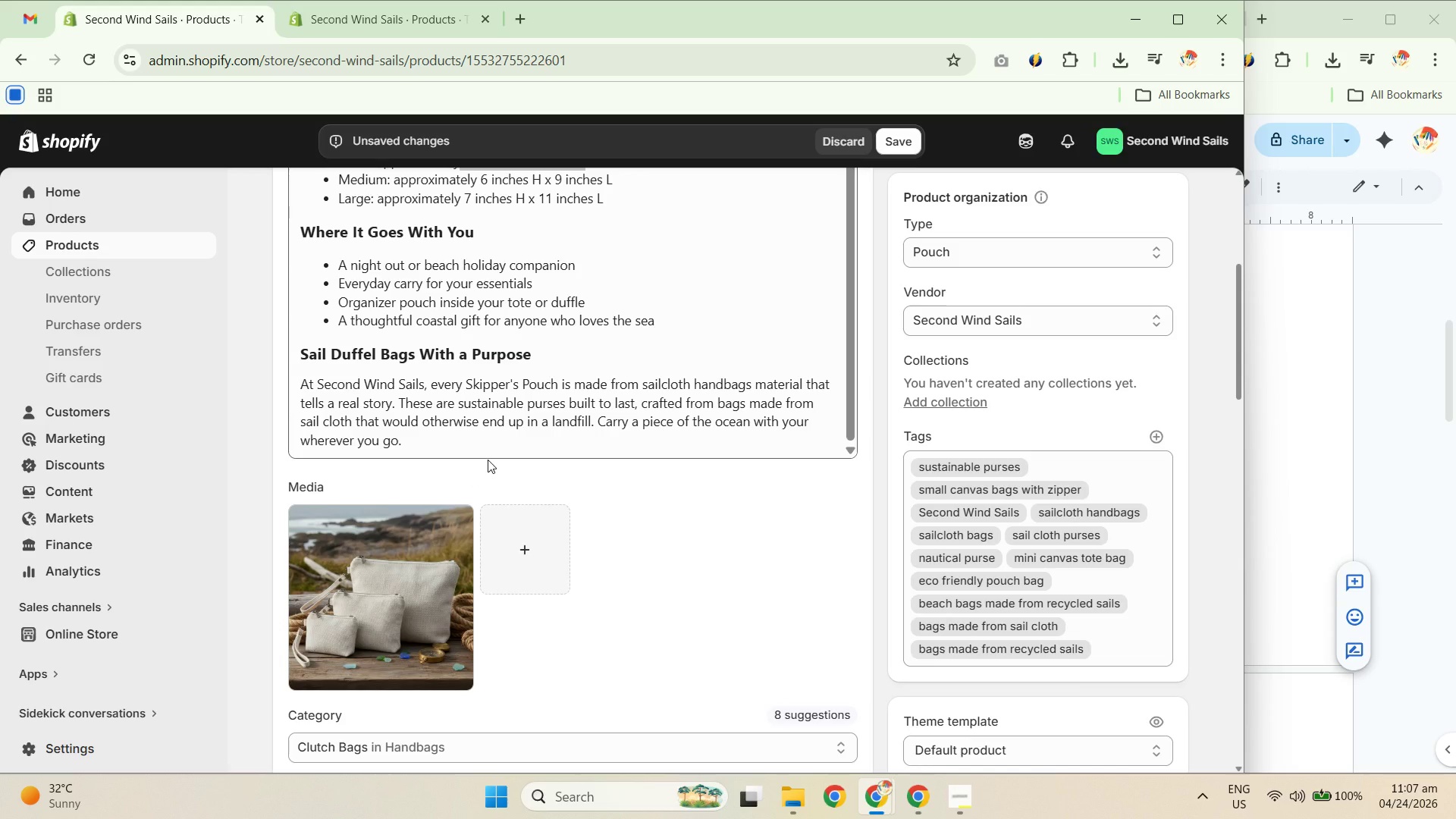 
scroll: coordinate [502, 501], scroll_direction: up, amount: 1.0
 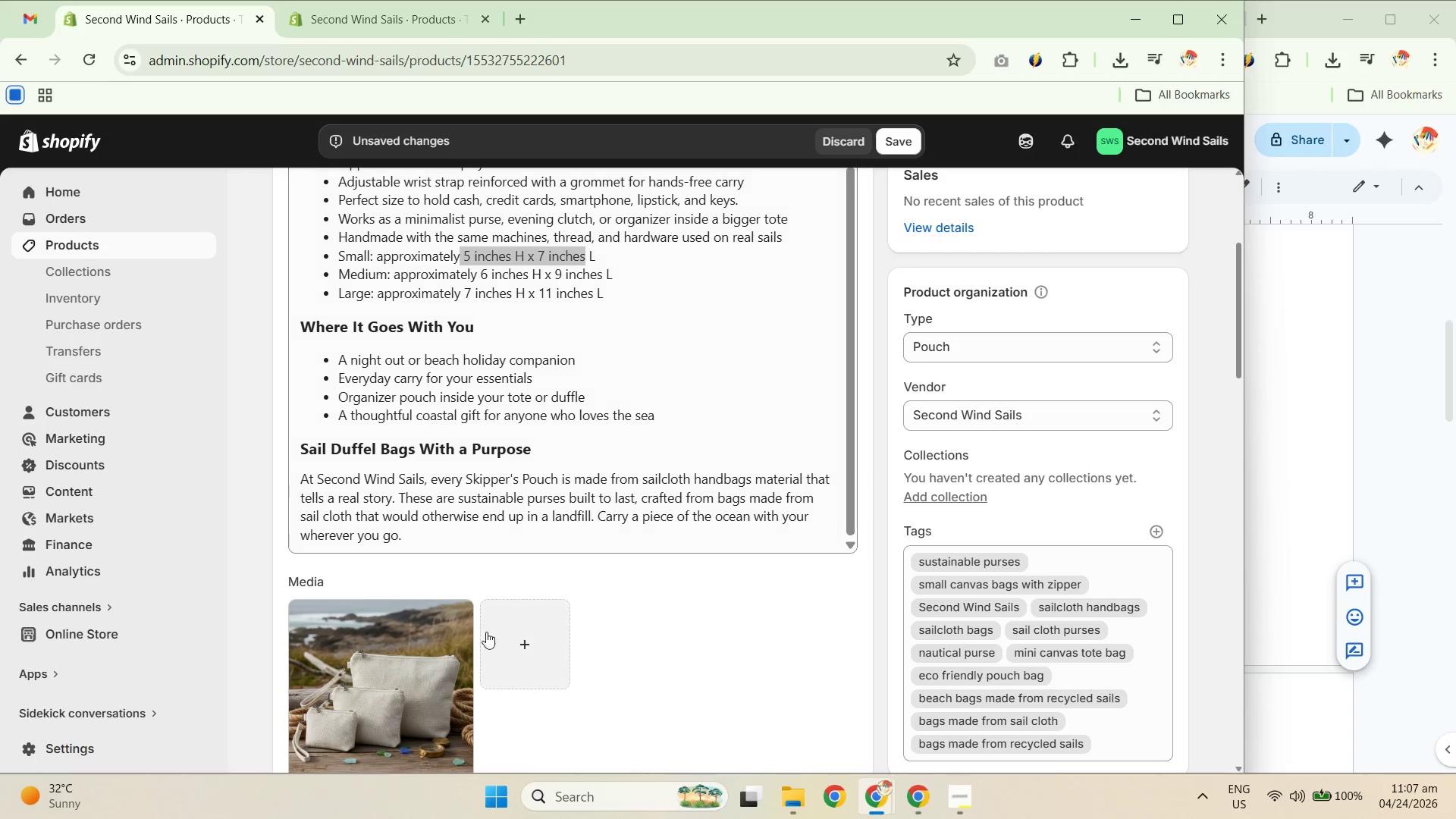 
scroll: coordinate [472, 629], scroll_direction: down, amount: 2.0
 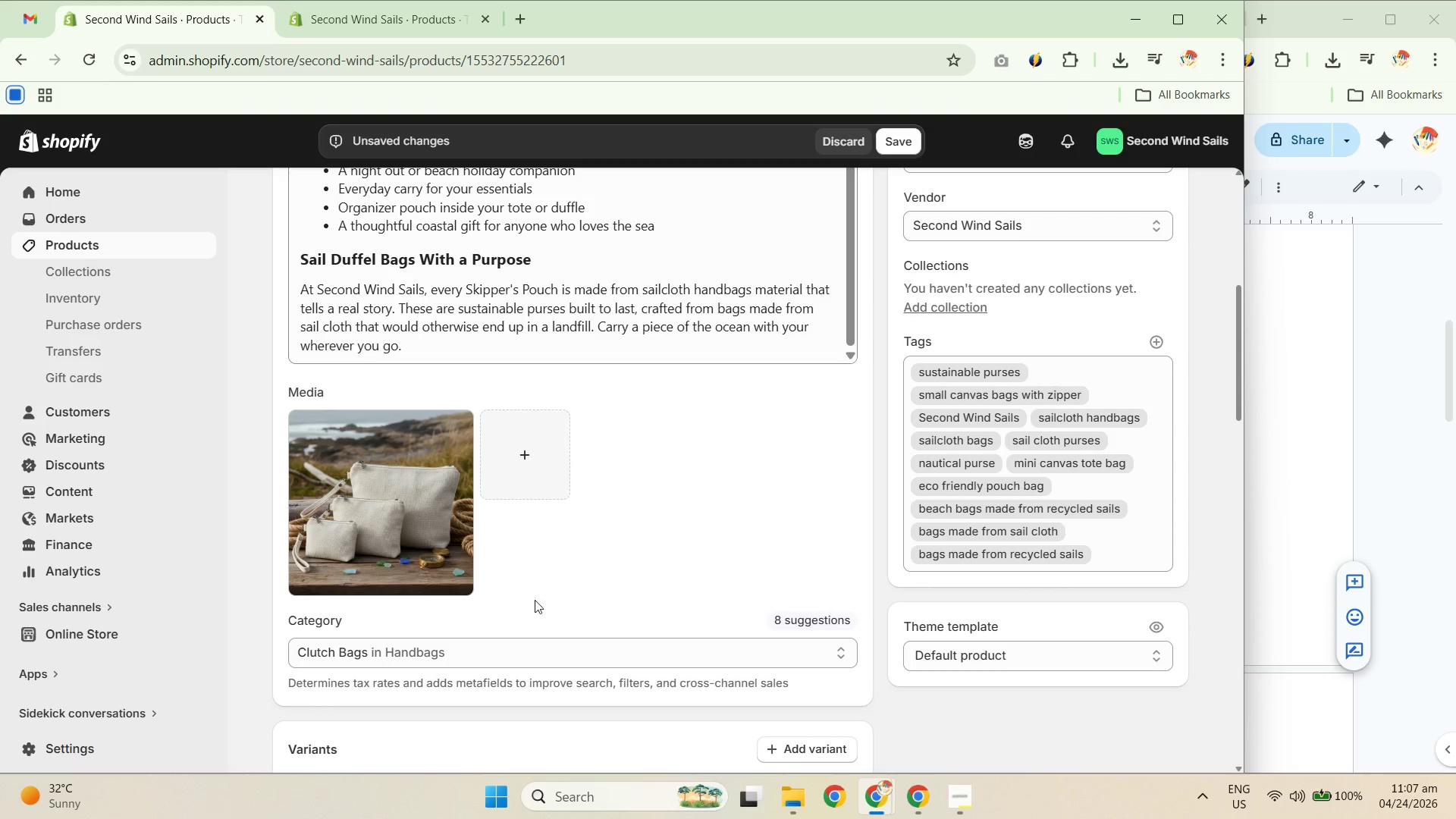 
left_click([402, 558])
 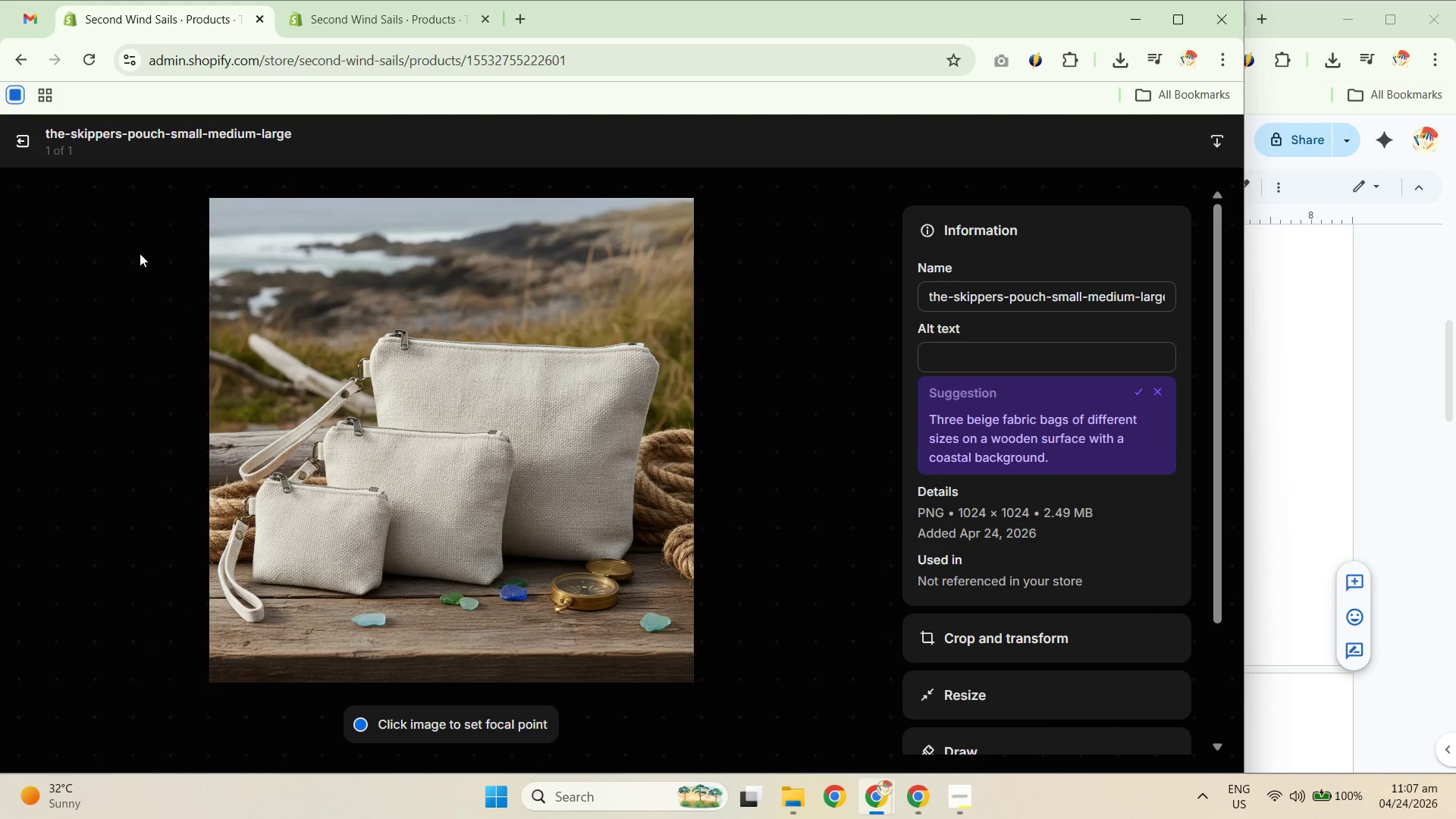 
left_click([27, 146])
 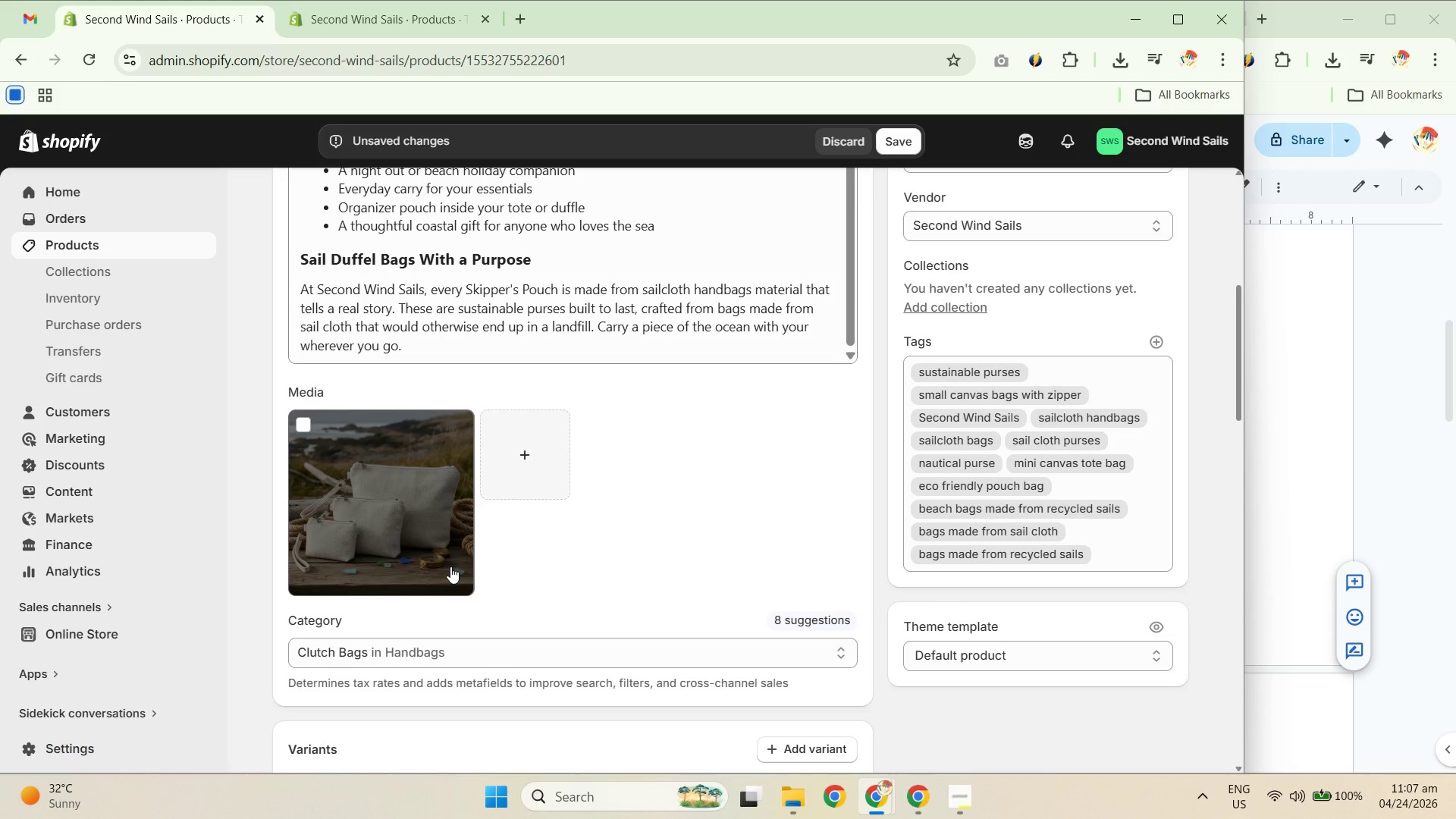 
wait(14.94)
 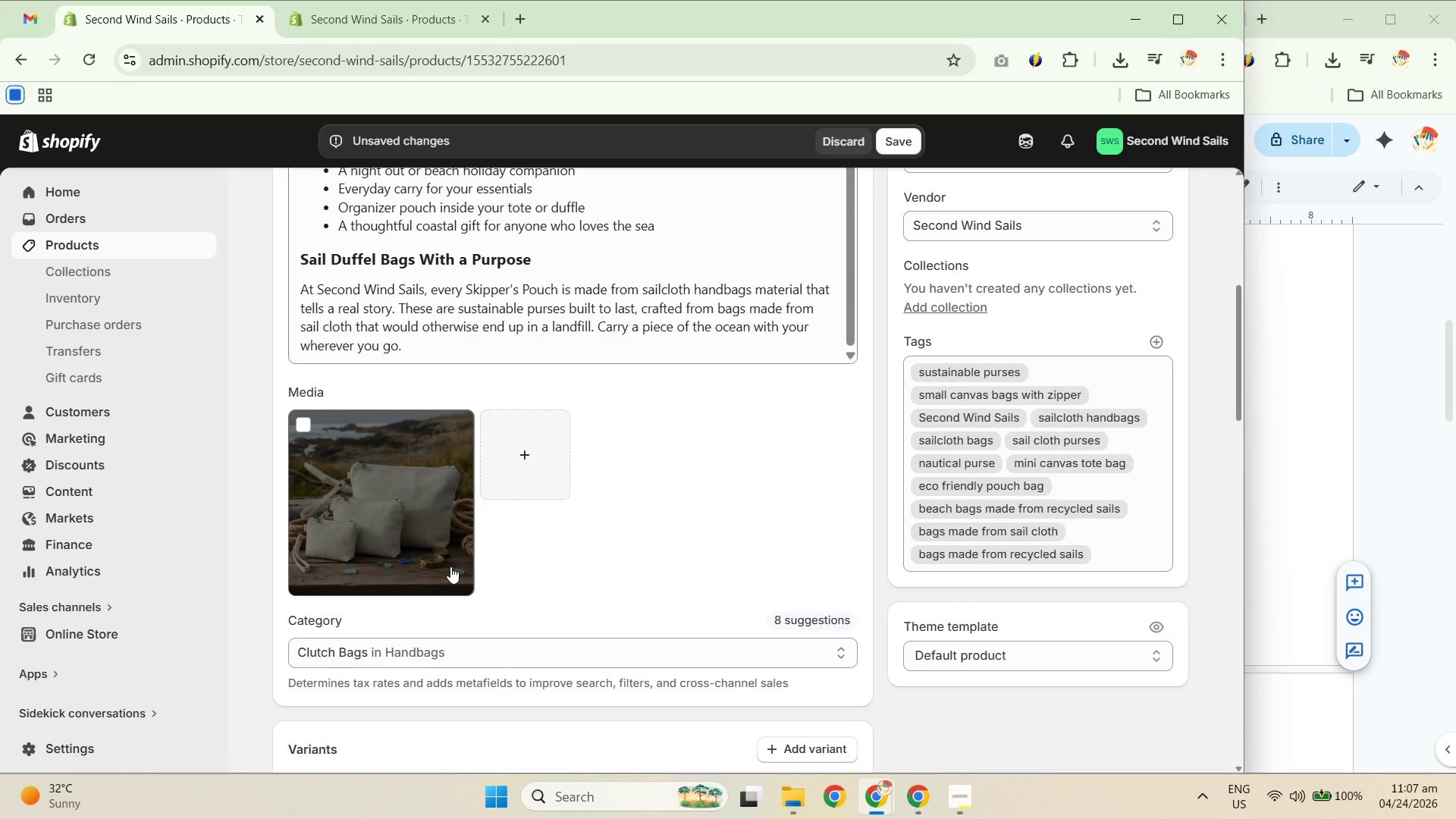 
scroll: coordinate [601, 350], scroll_direction: up, amount: 6.0
 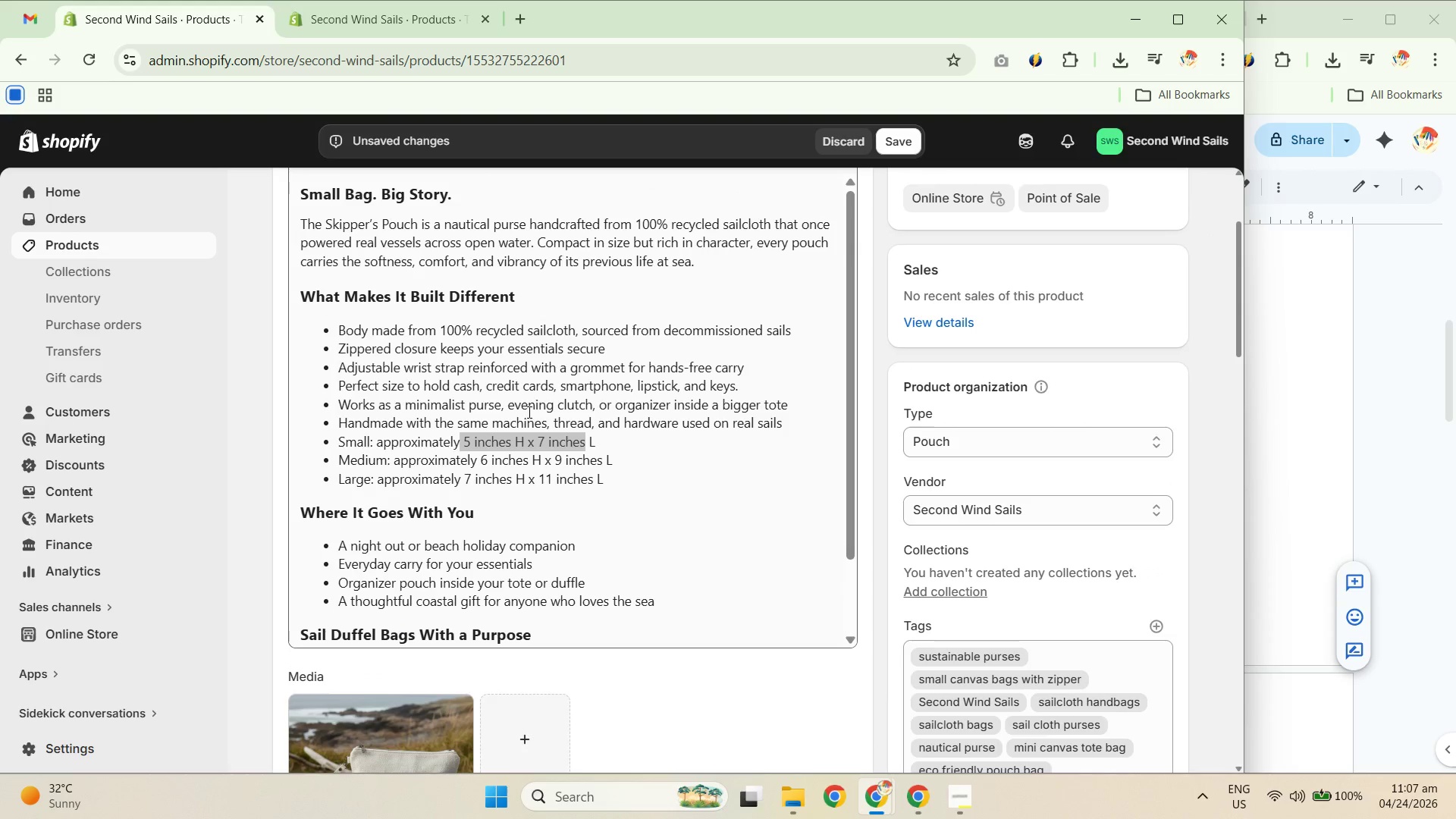 
wait(6.5)
 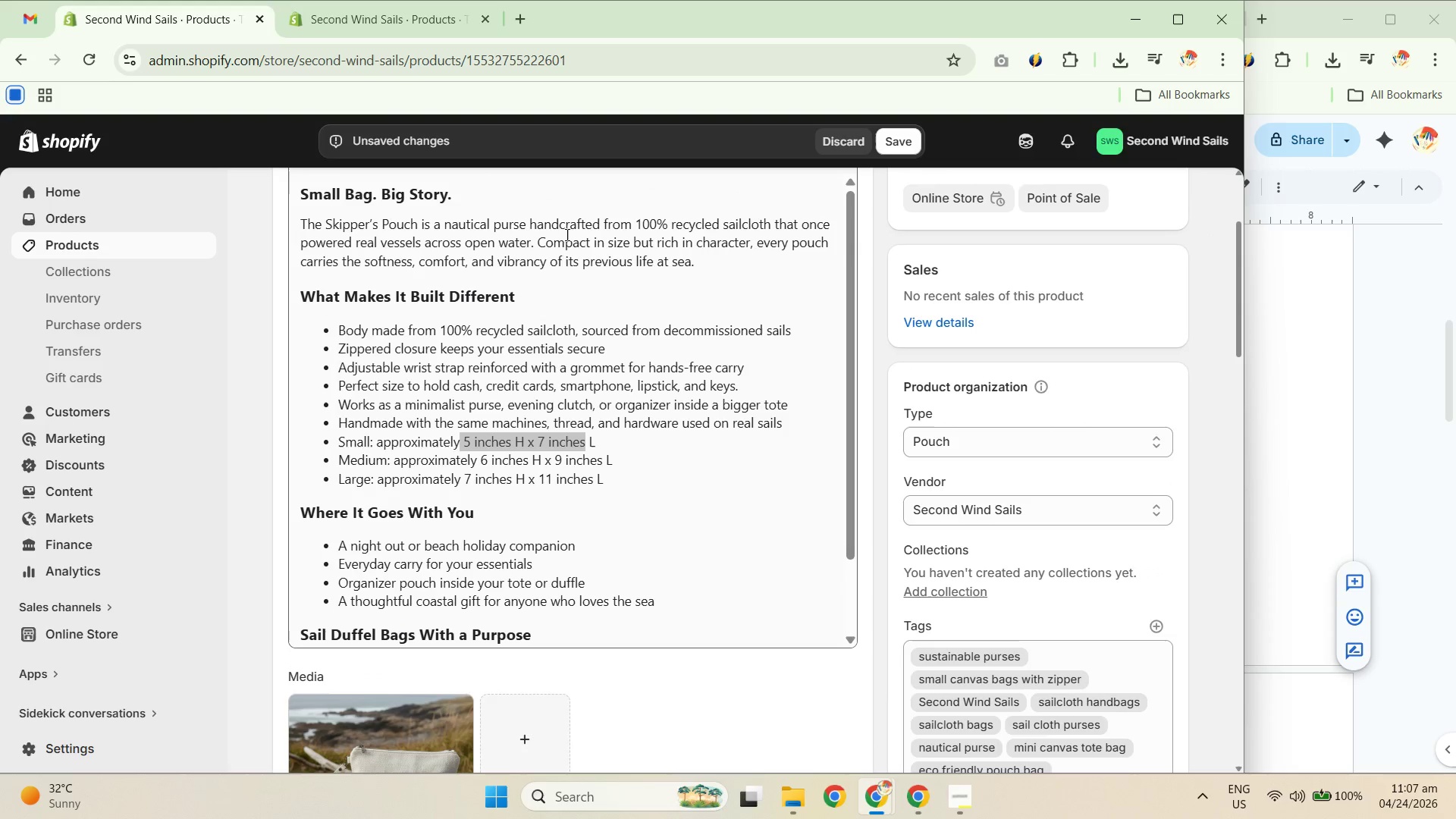 
left_click([960, 818])